 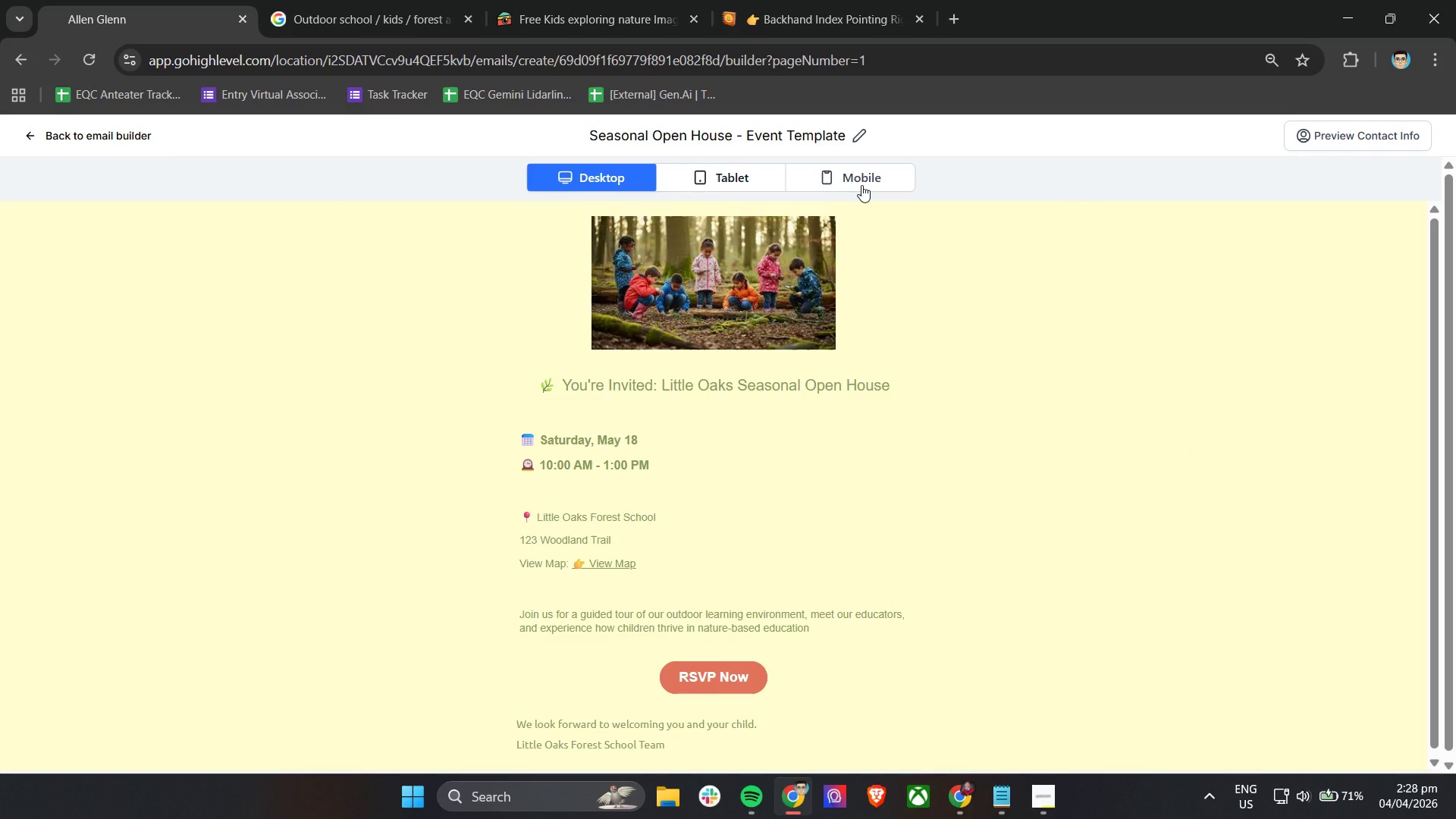 
left_click([861, 186])
 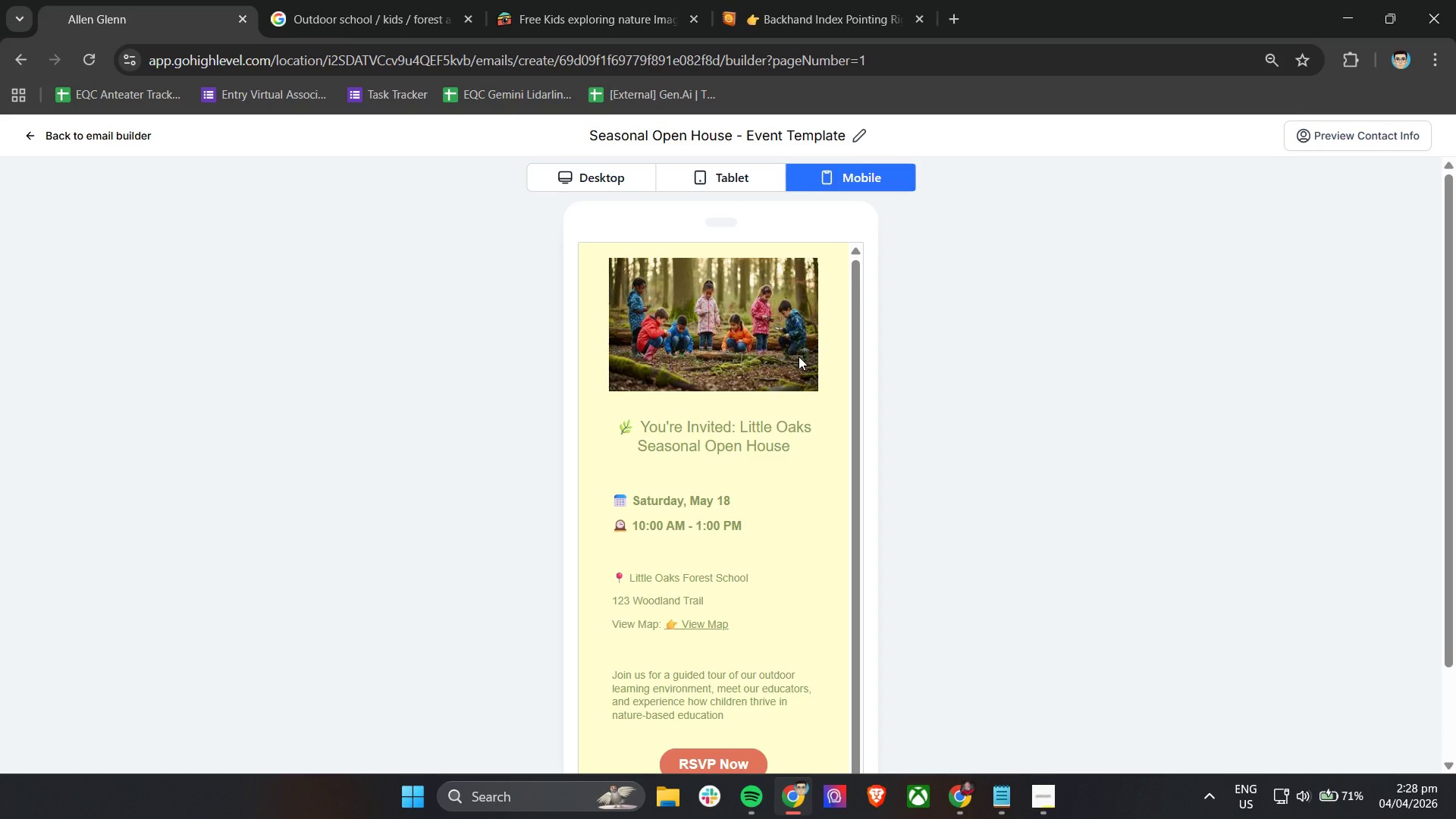 
wait(7.24)
 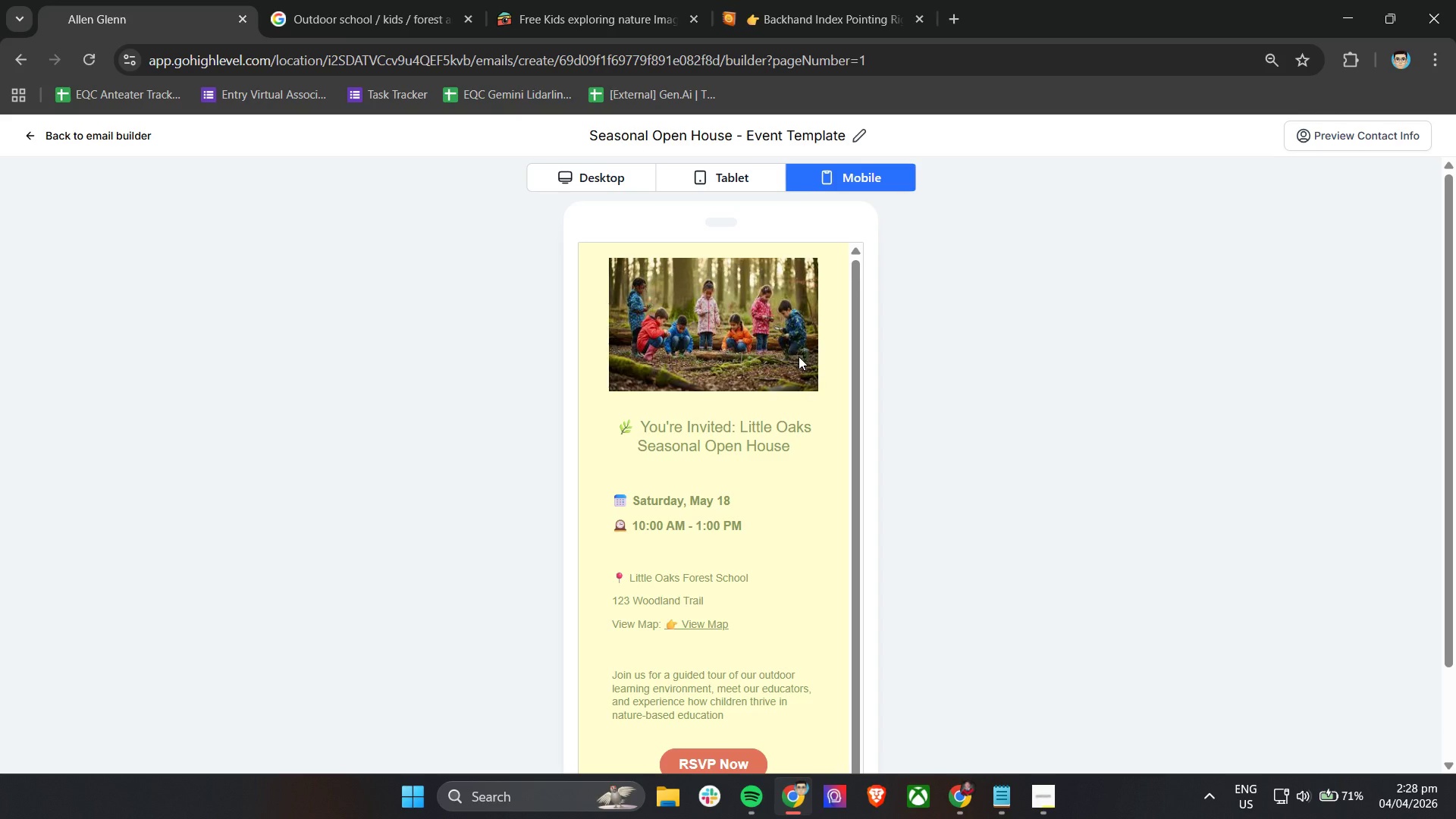 
left_click([37, 131])
 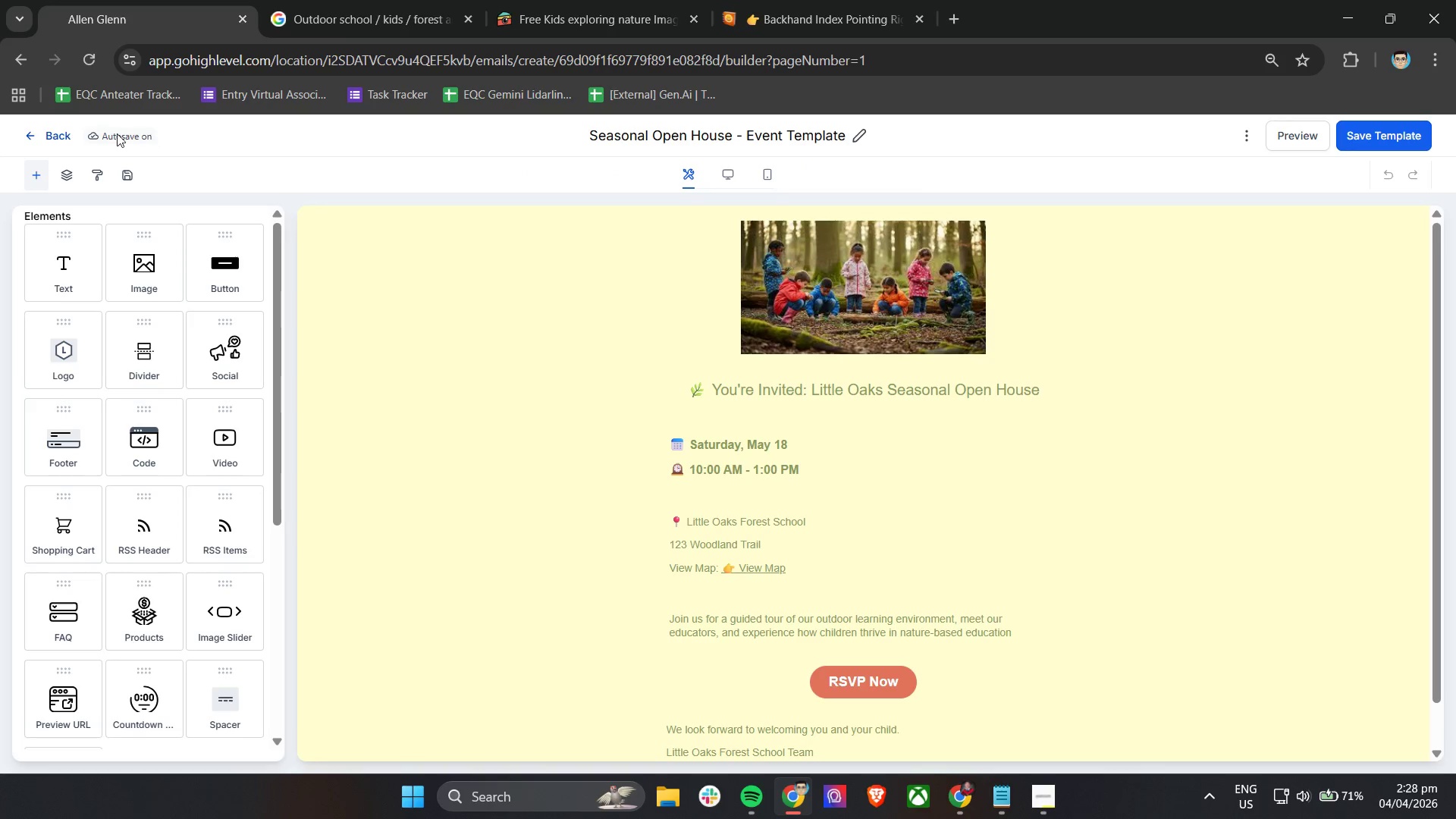 
left_click([40, 136])
 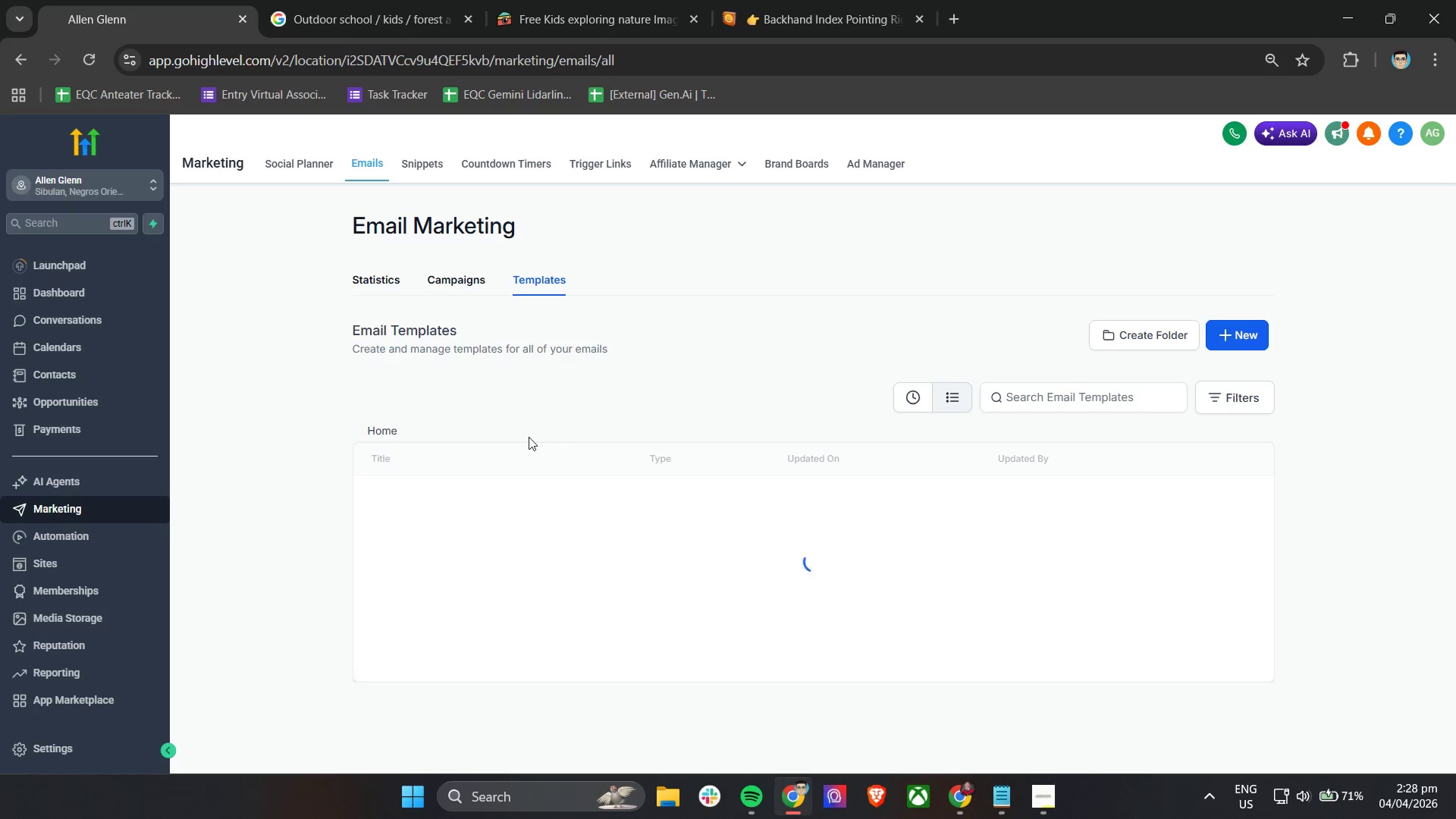 
left_click([451, 497])
 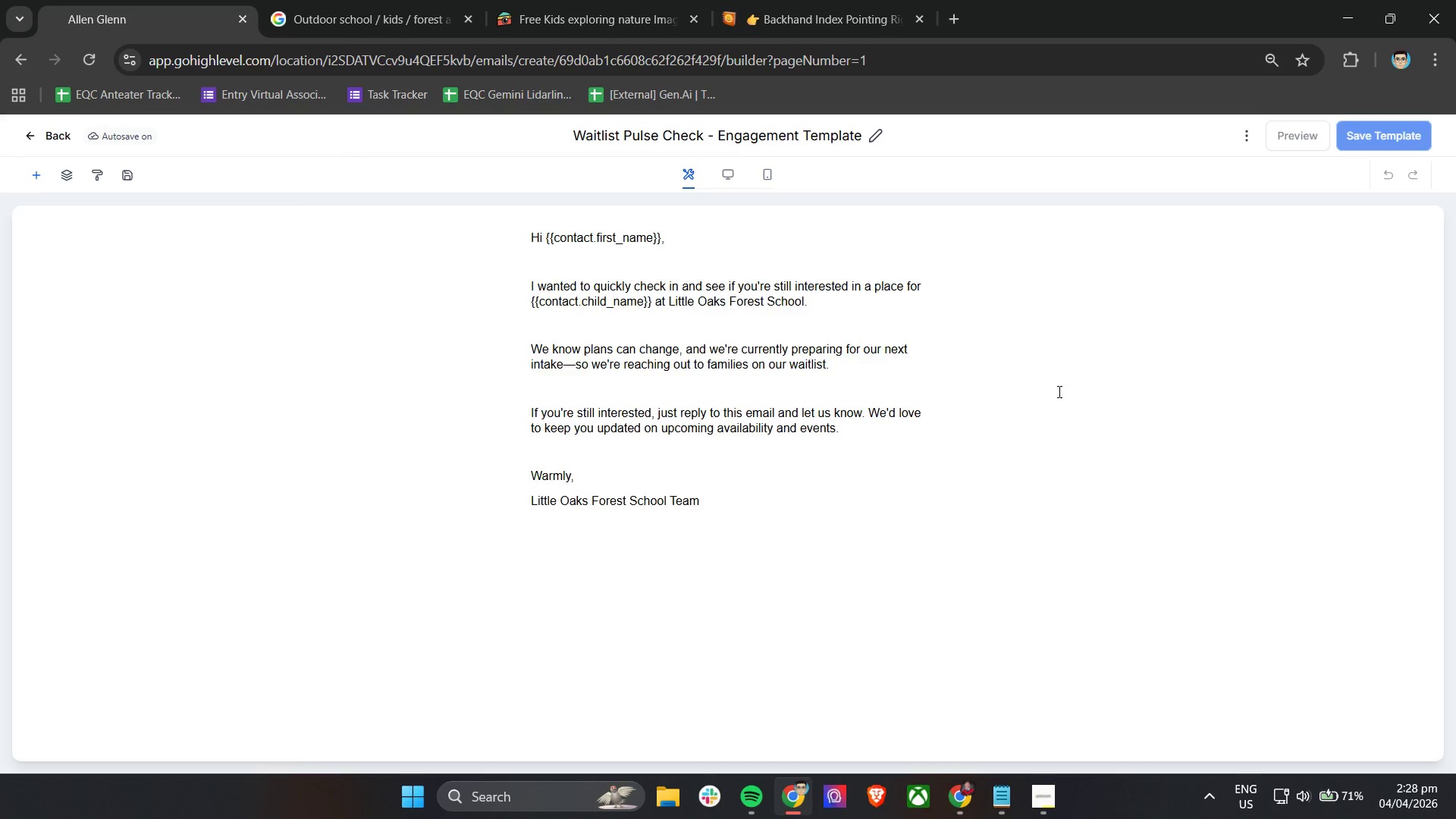 
left_click([1285, 138])
 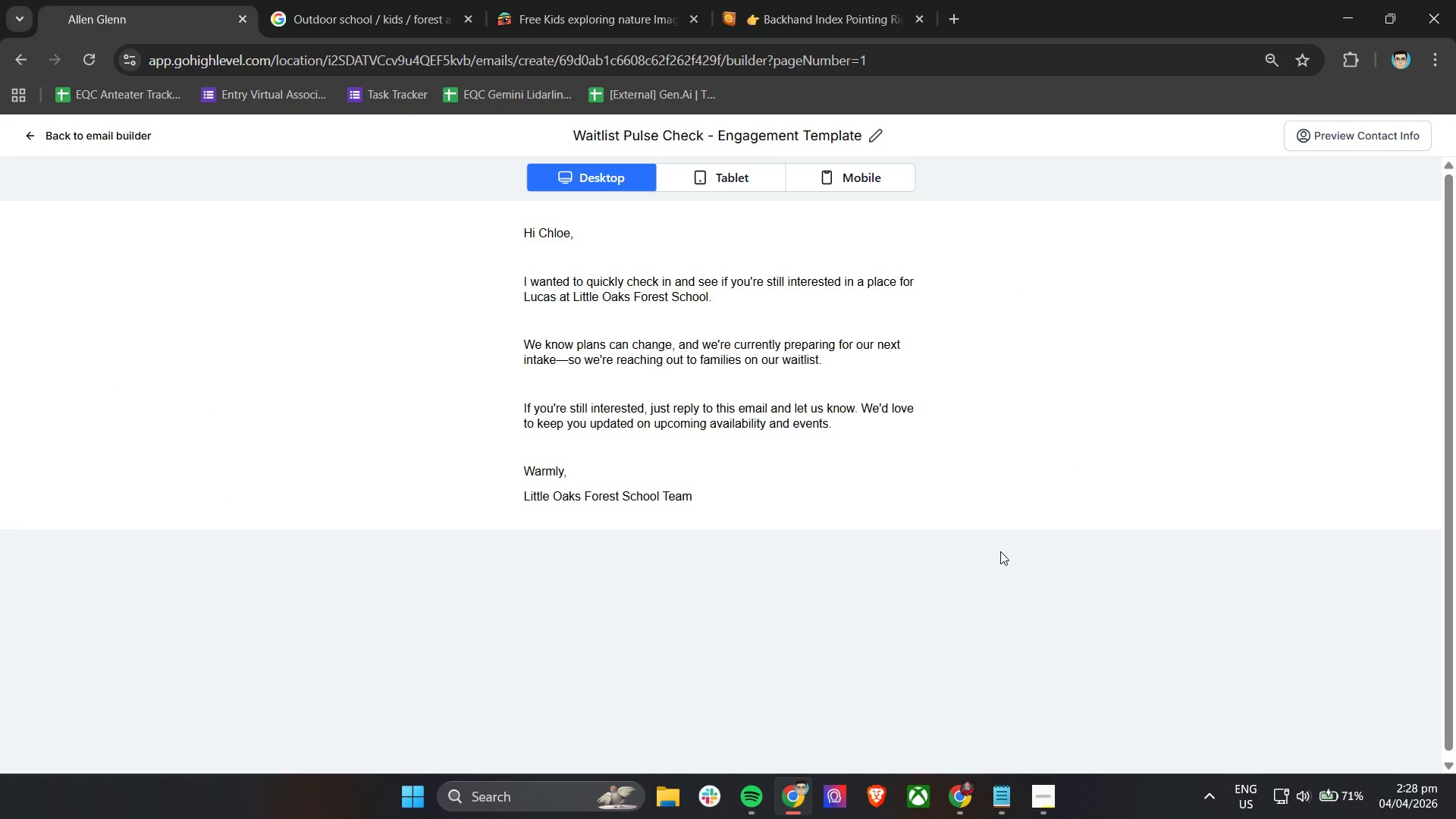 
wait(7.98)
 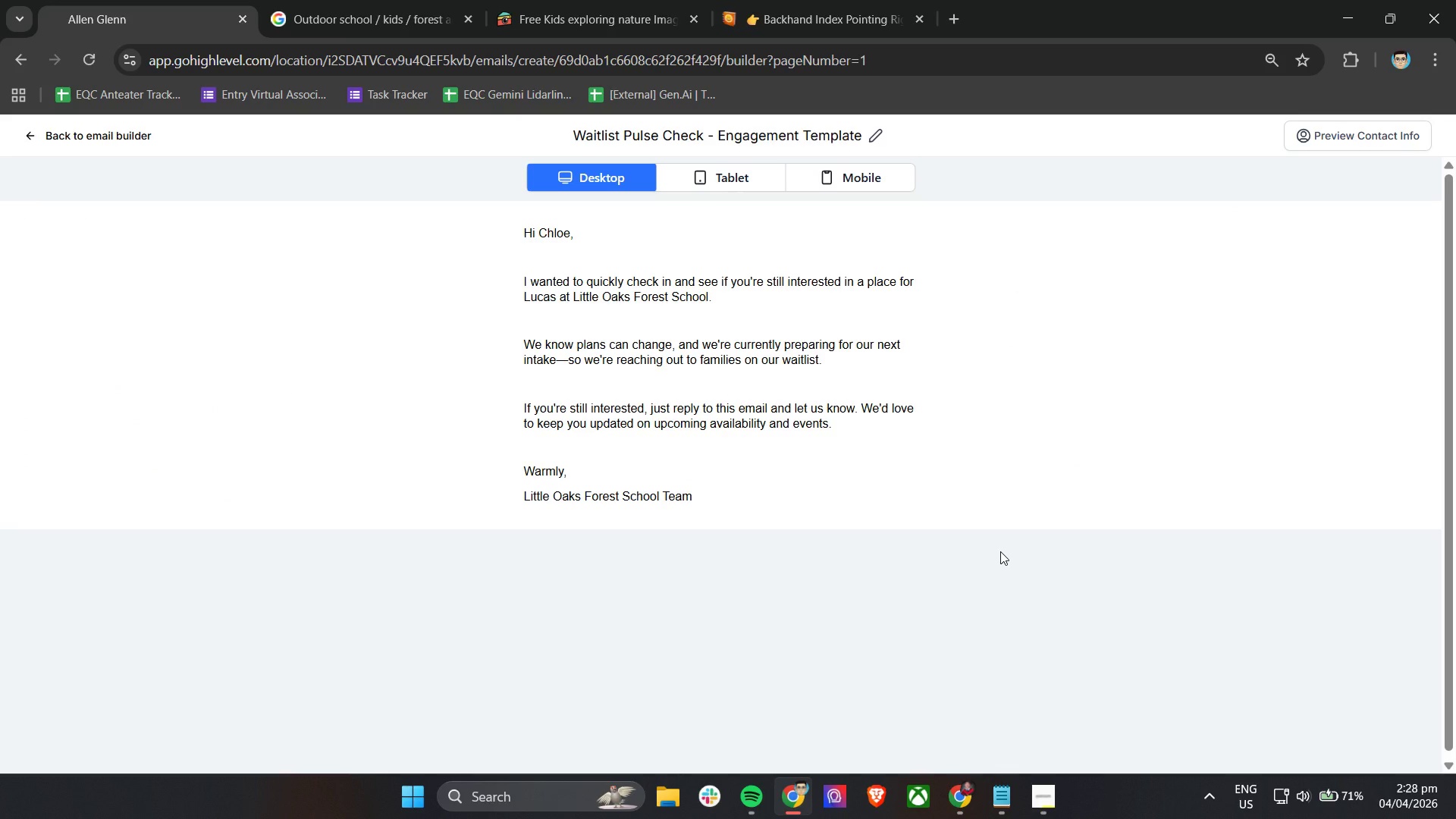 
left_click([850, 174])
 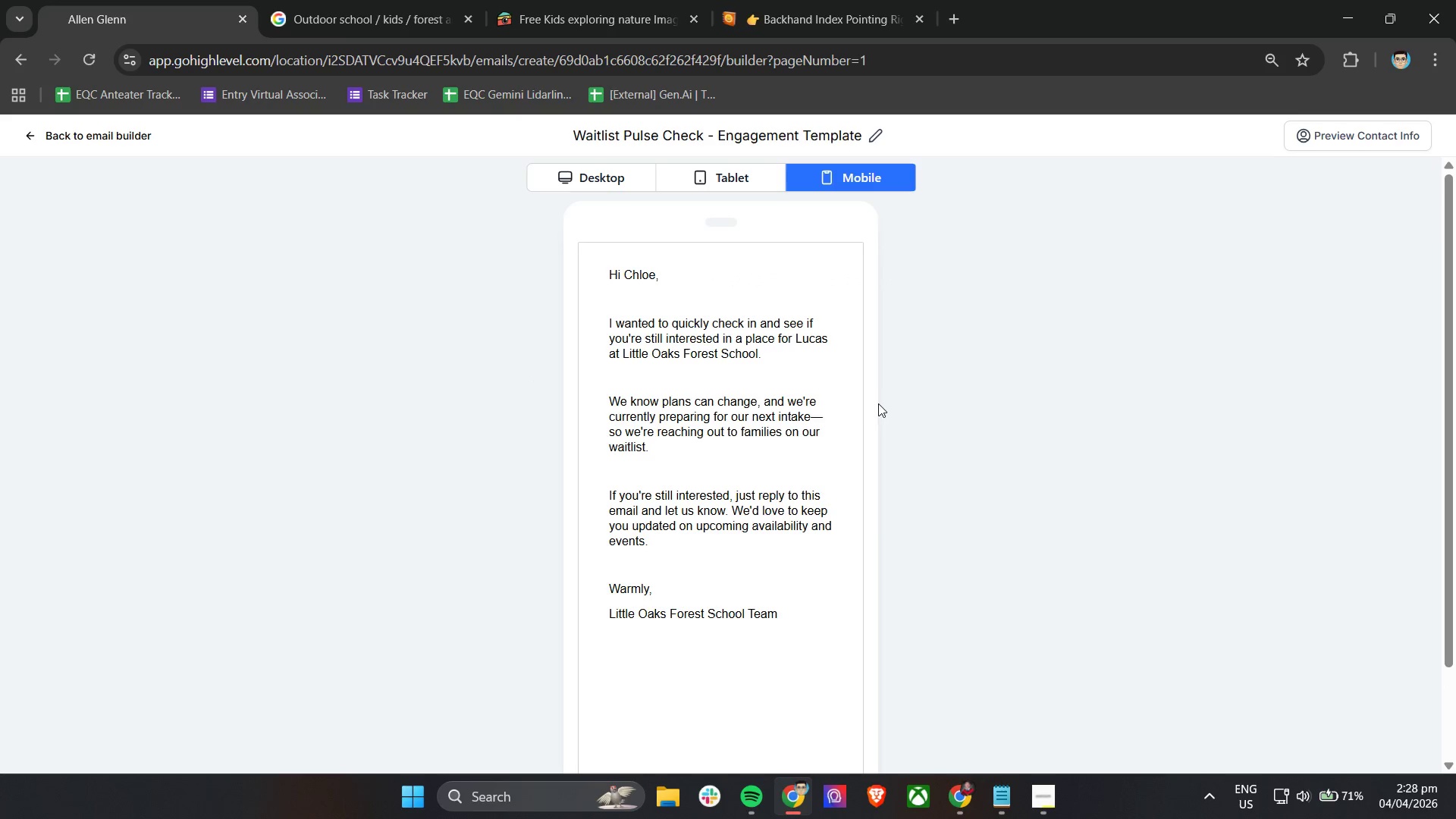 
scroll: coordinate [856, 416], scroll_direction: down, amount: 3.0
 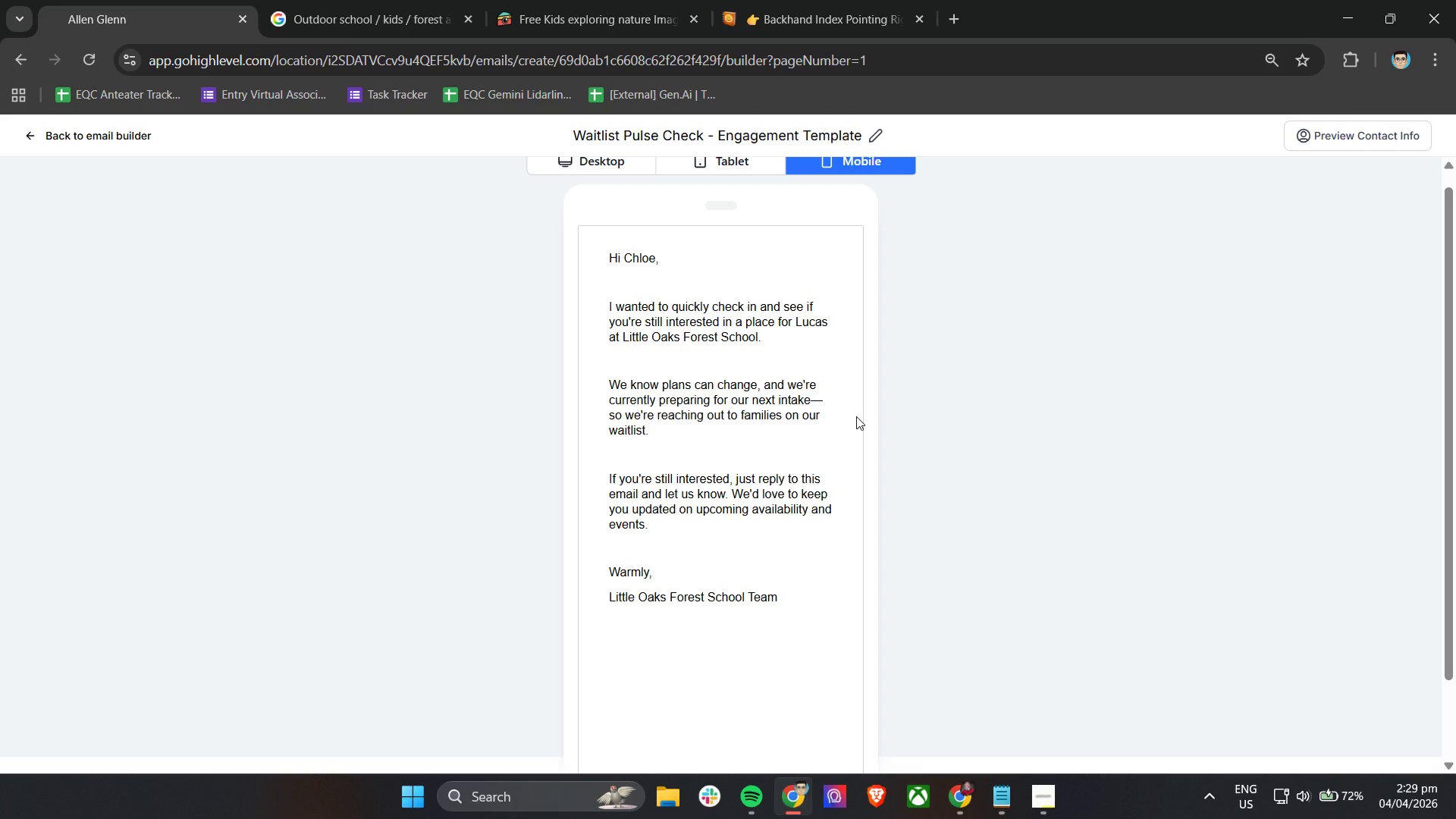 
wait(54.65)
 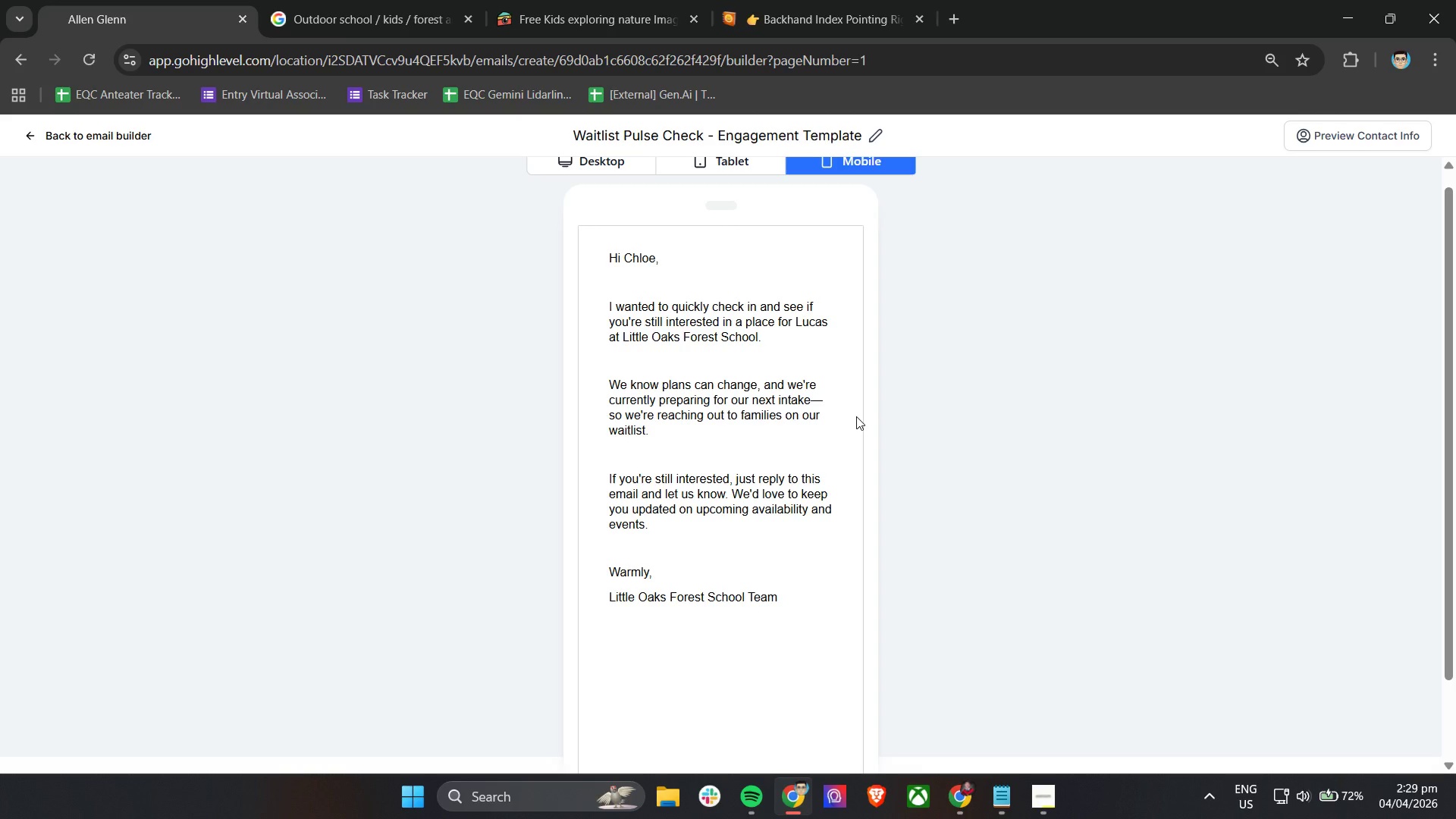 
scroll: coordinate [552, 260], scroll_direction: up, amount: 8.0
 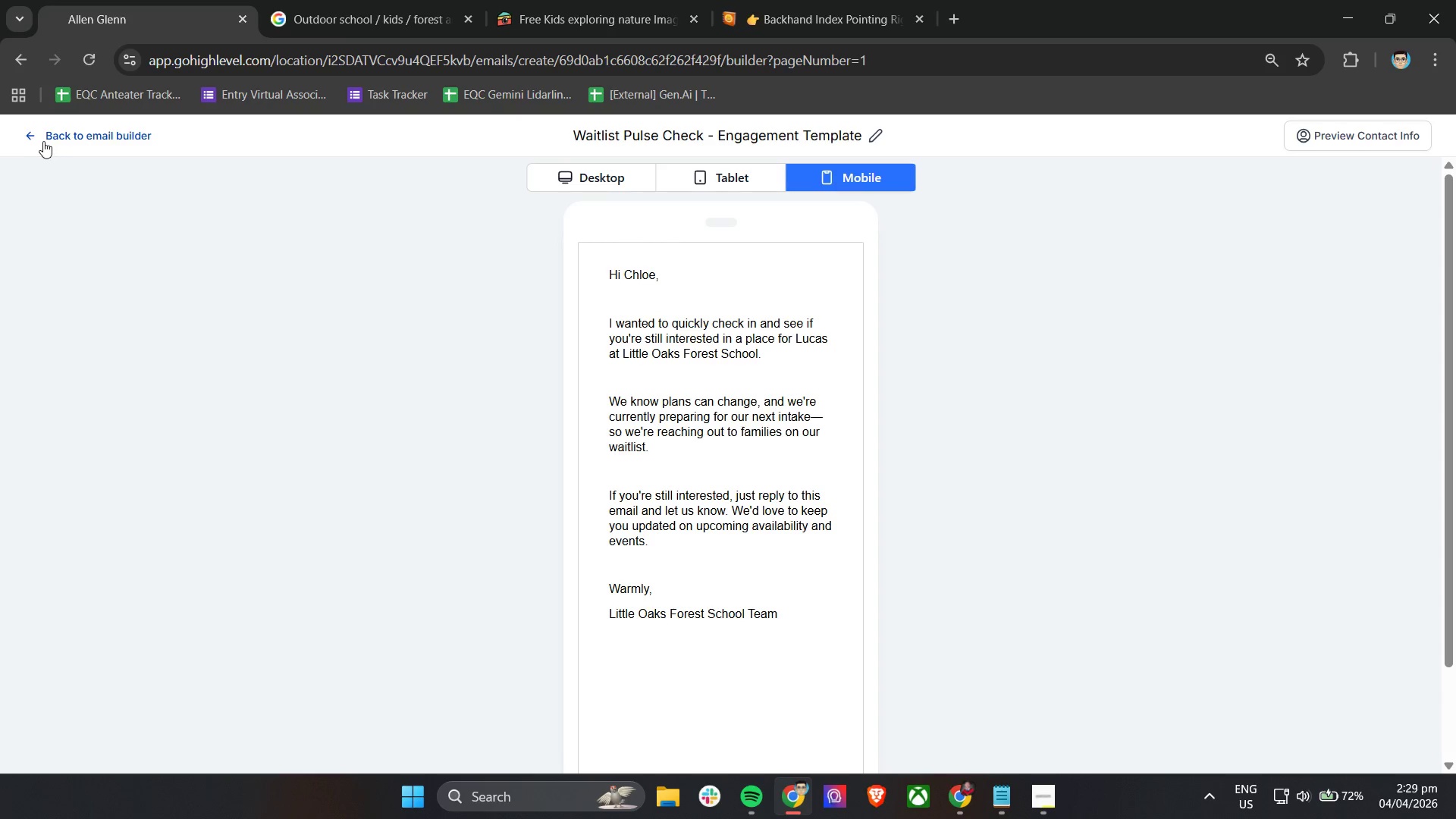 
left_click([39, 140])
 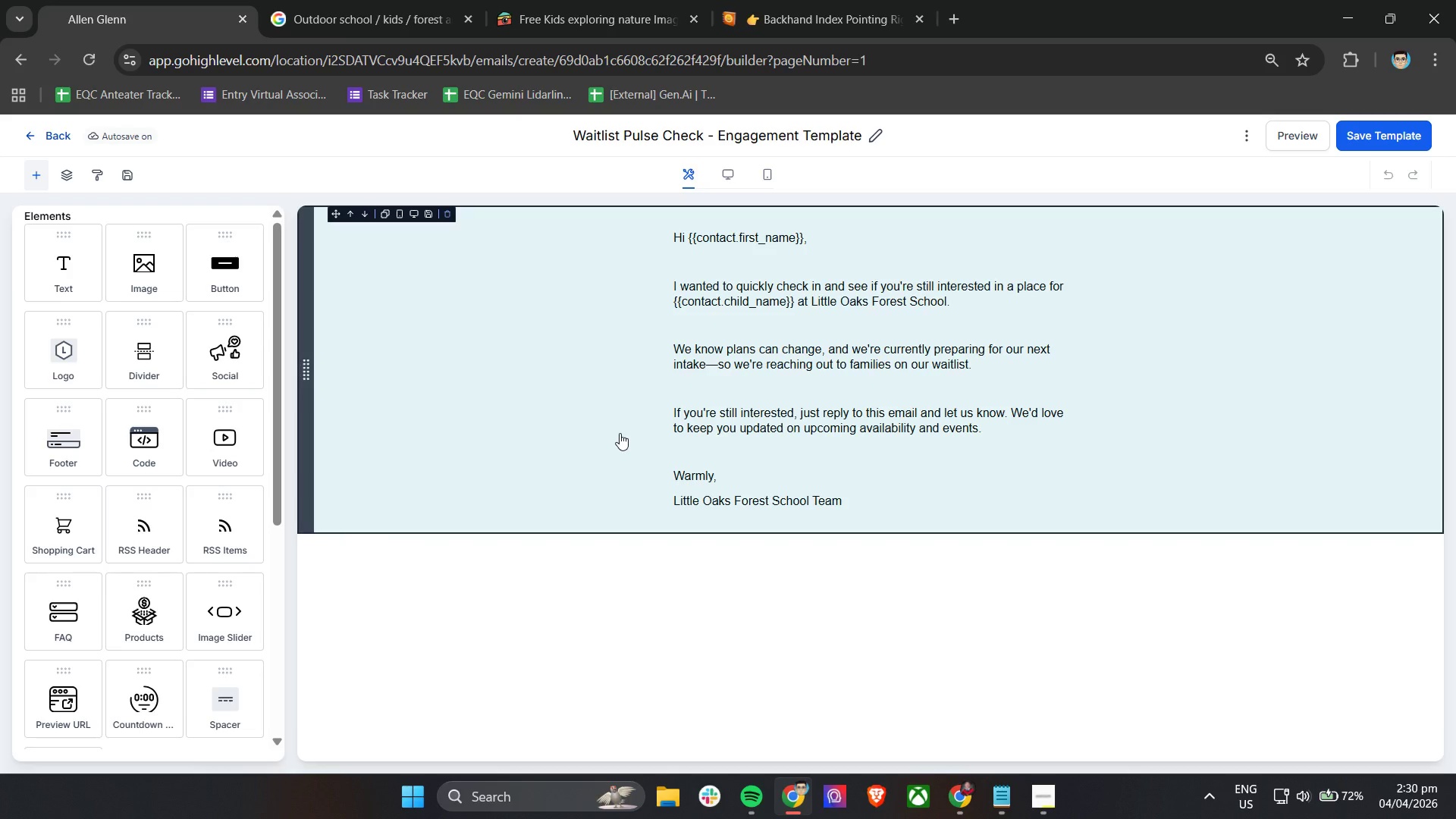 
wait(45.03)
 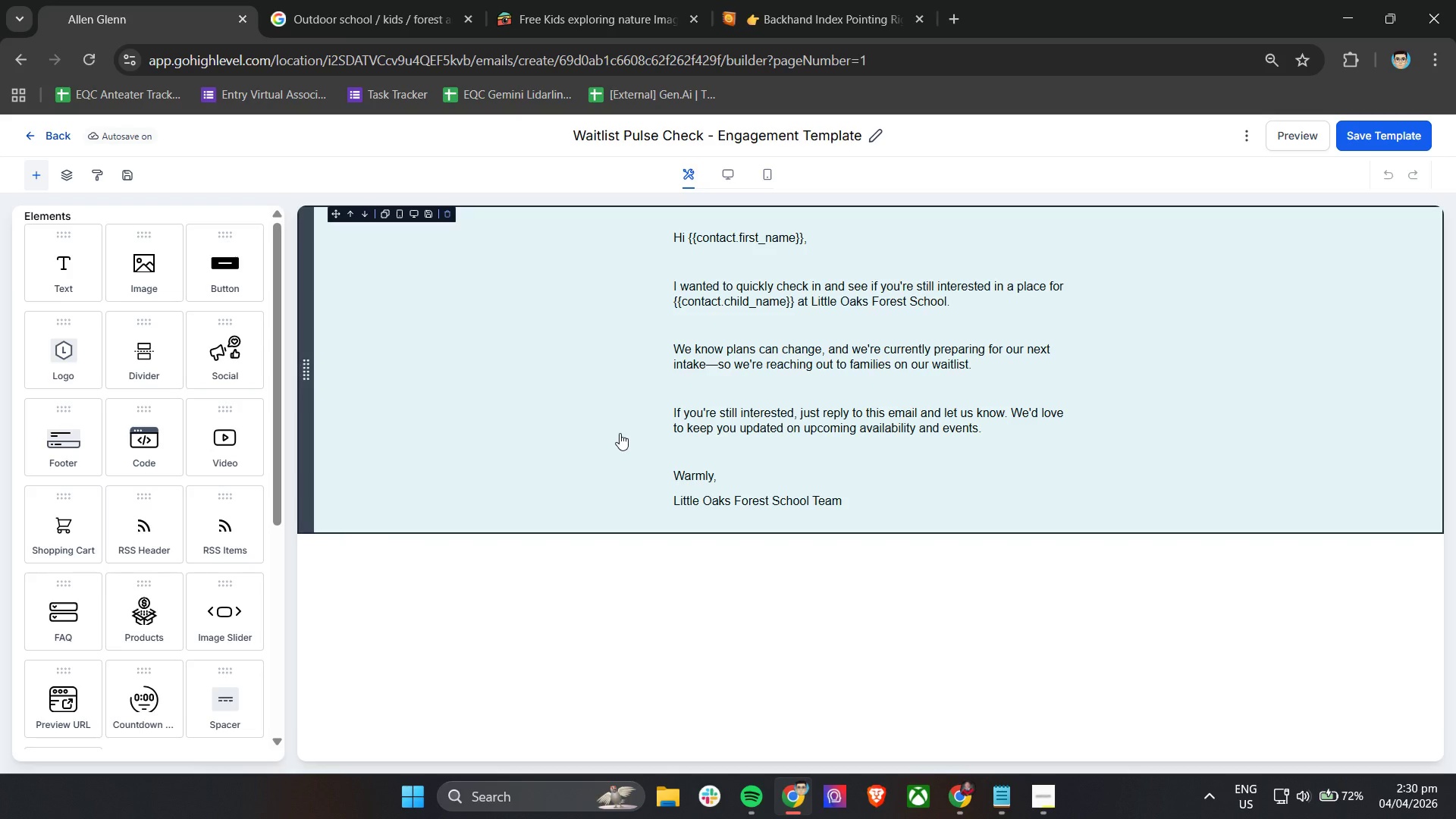 
scroll: coordinate [546, 565], scroll_direction: down, amount: 4.0
 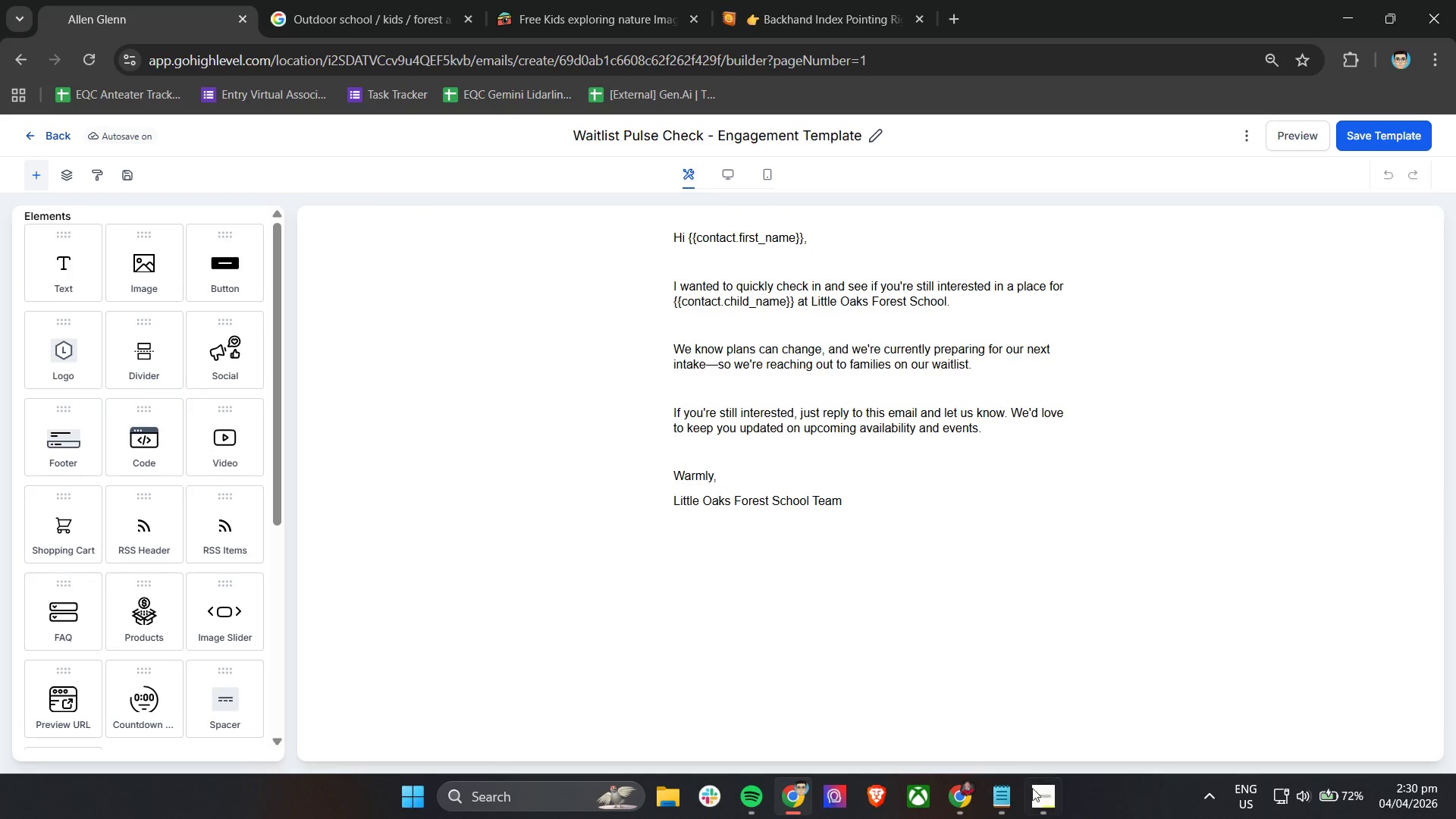 
left_click([1053, 808])